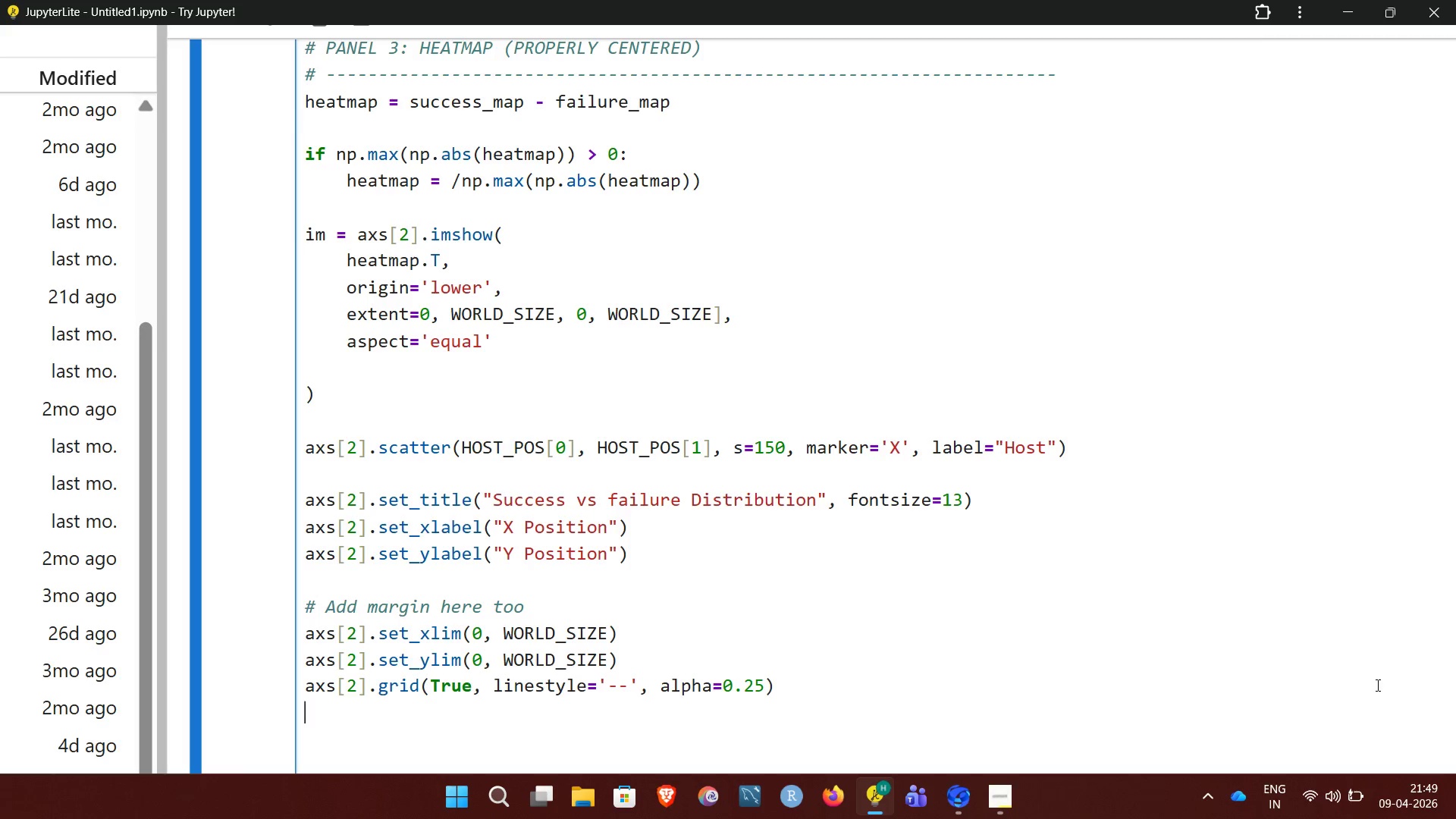 
type(axes[2].legend)
 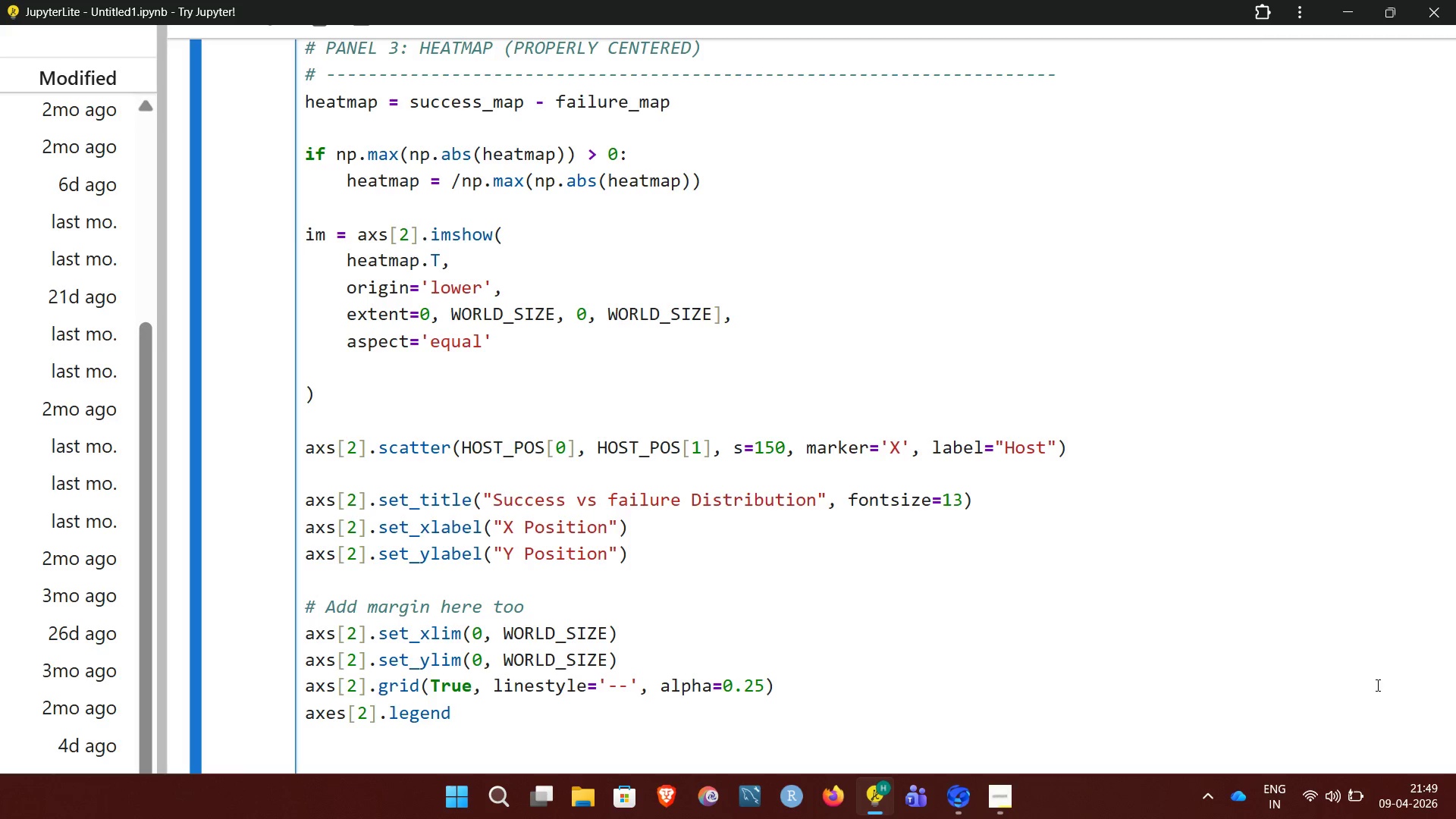 
wait(8.08)
 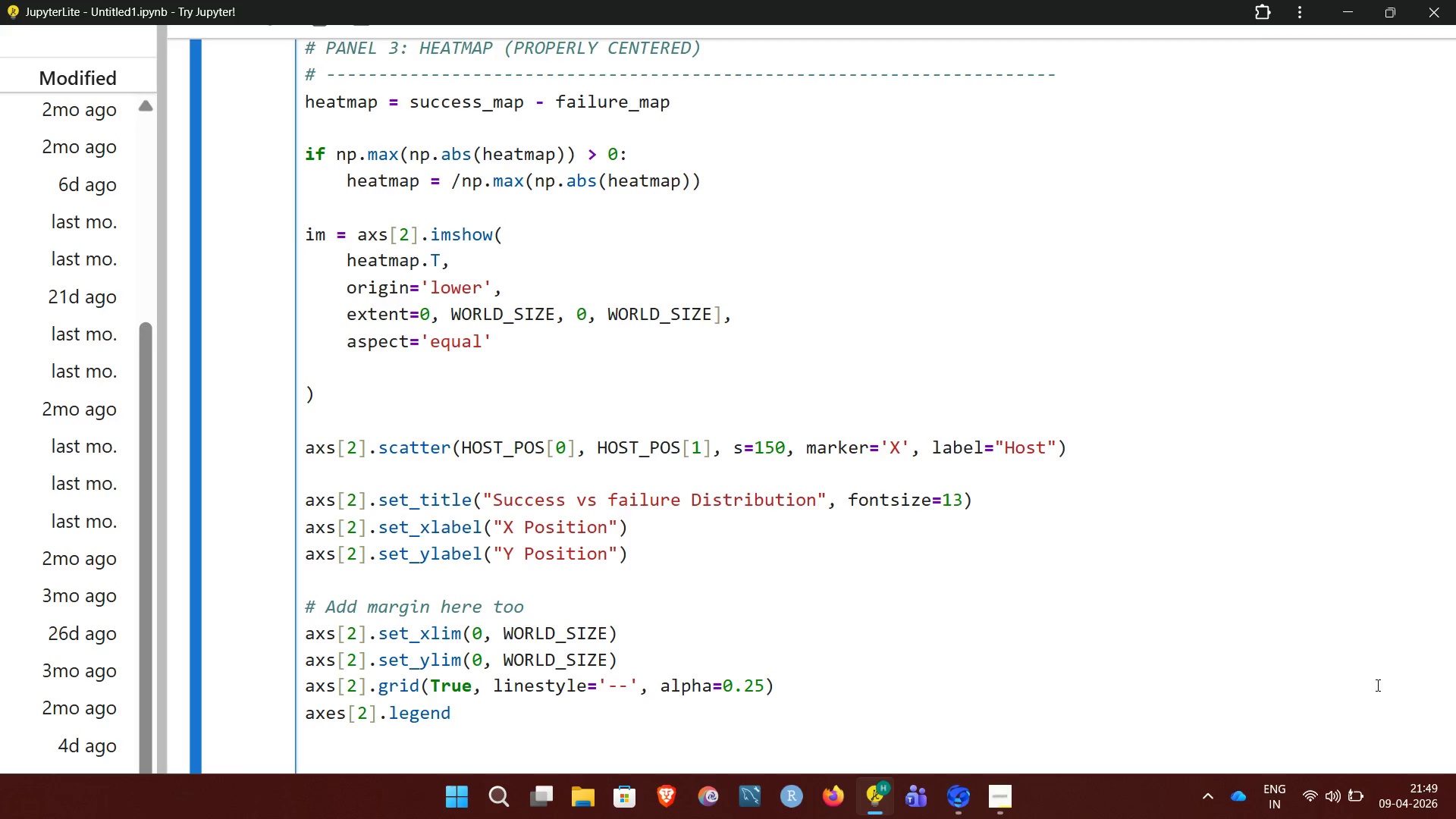 
key(ArrowUp)
 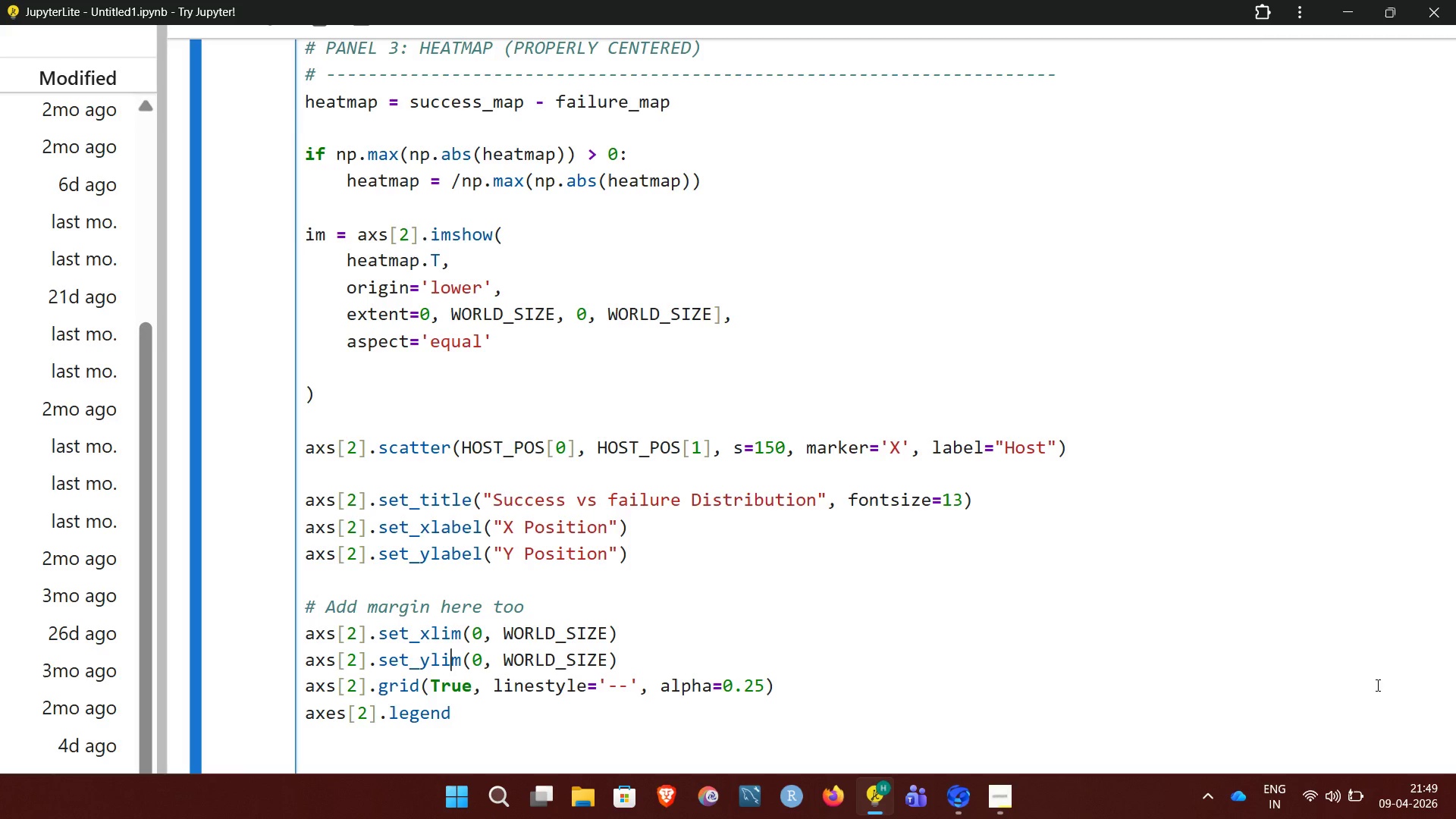 
key(ArrowUp)